 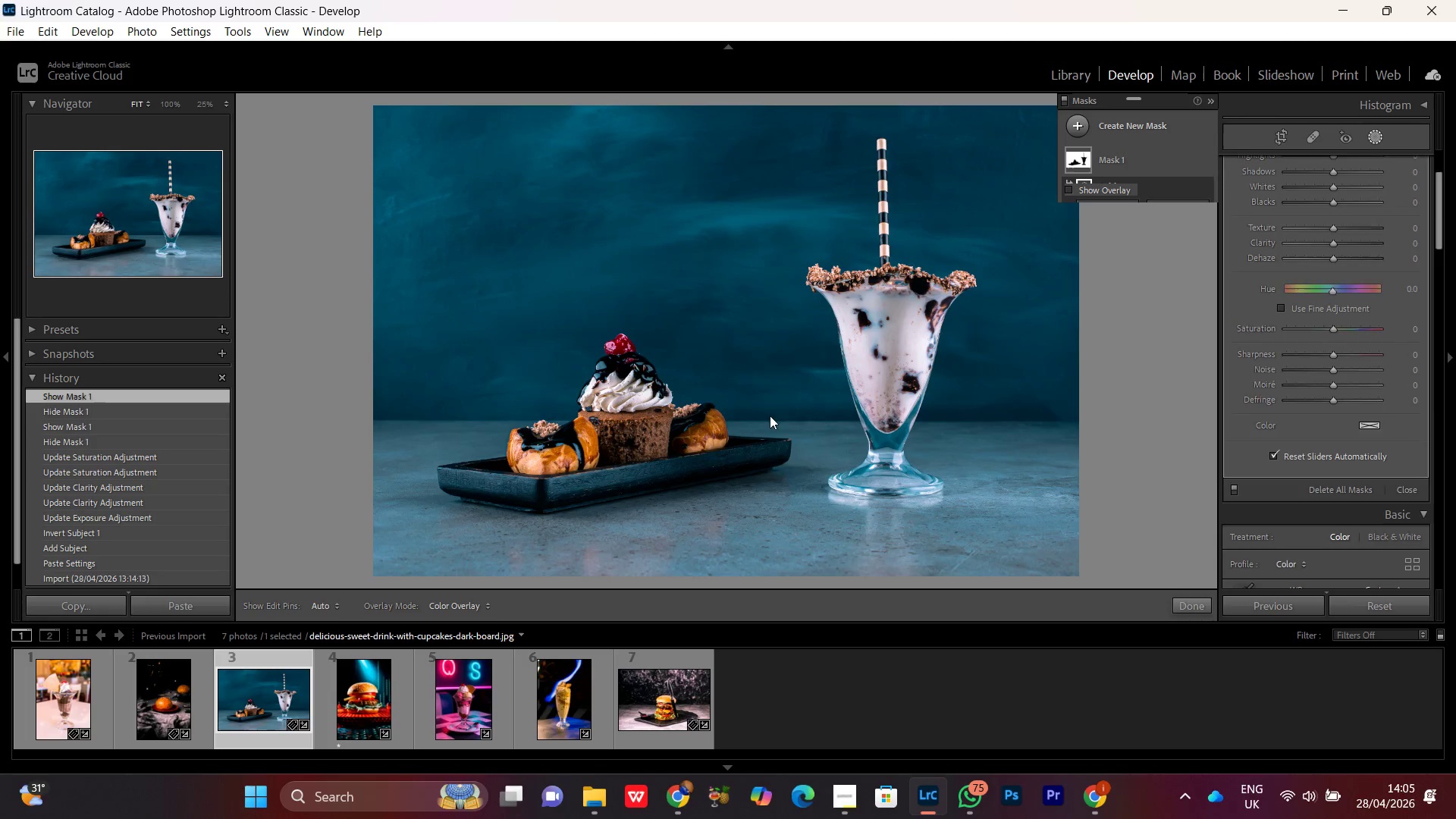 
key(Control+Equal)
 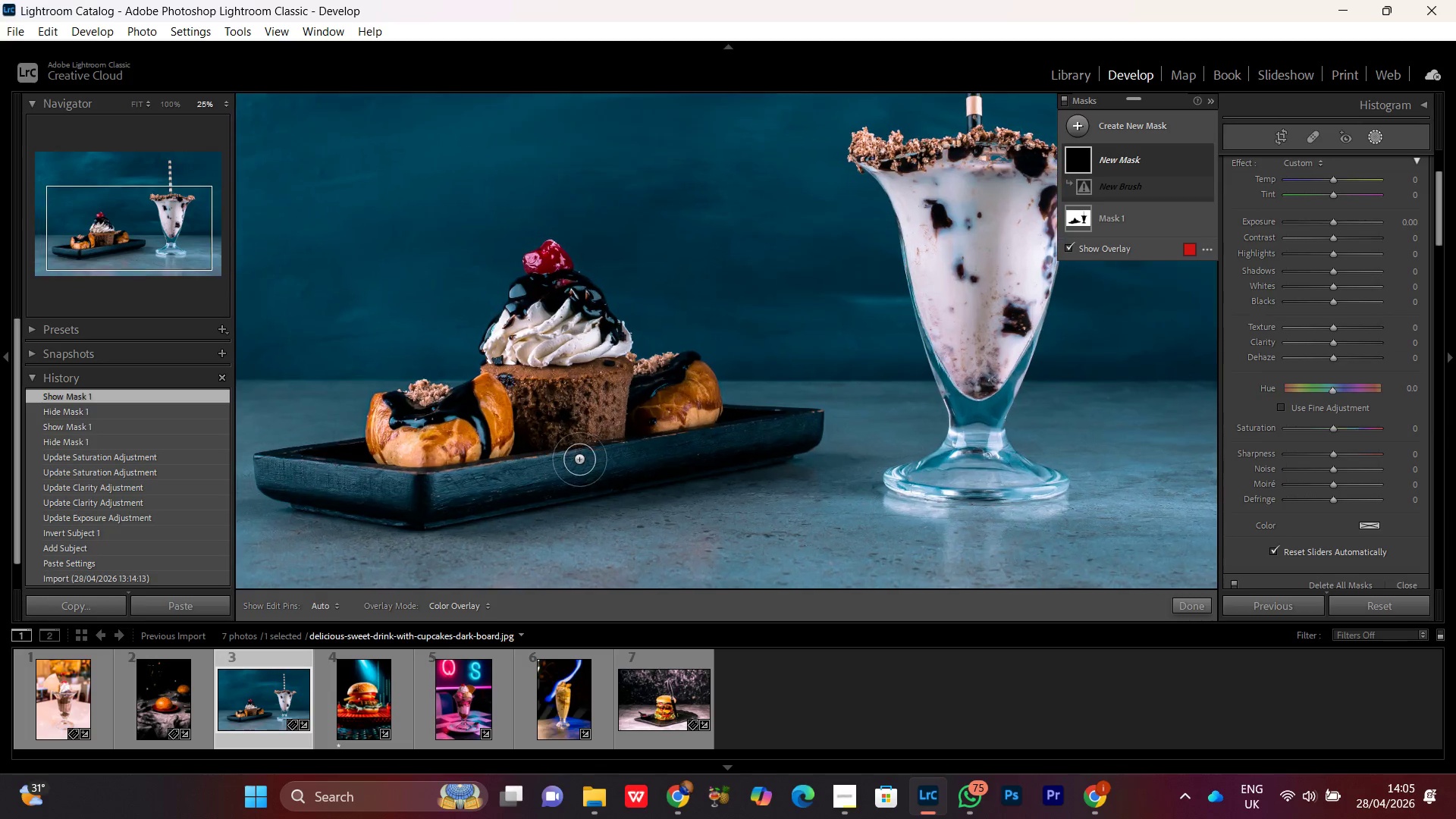 
key(Control+Equal)
 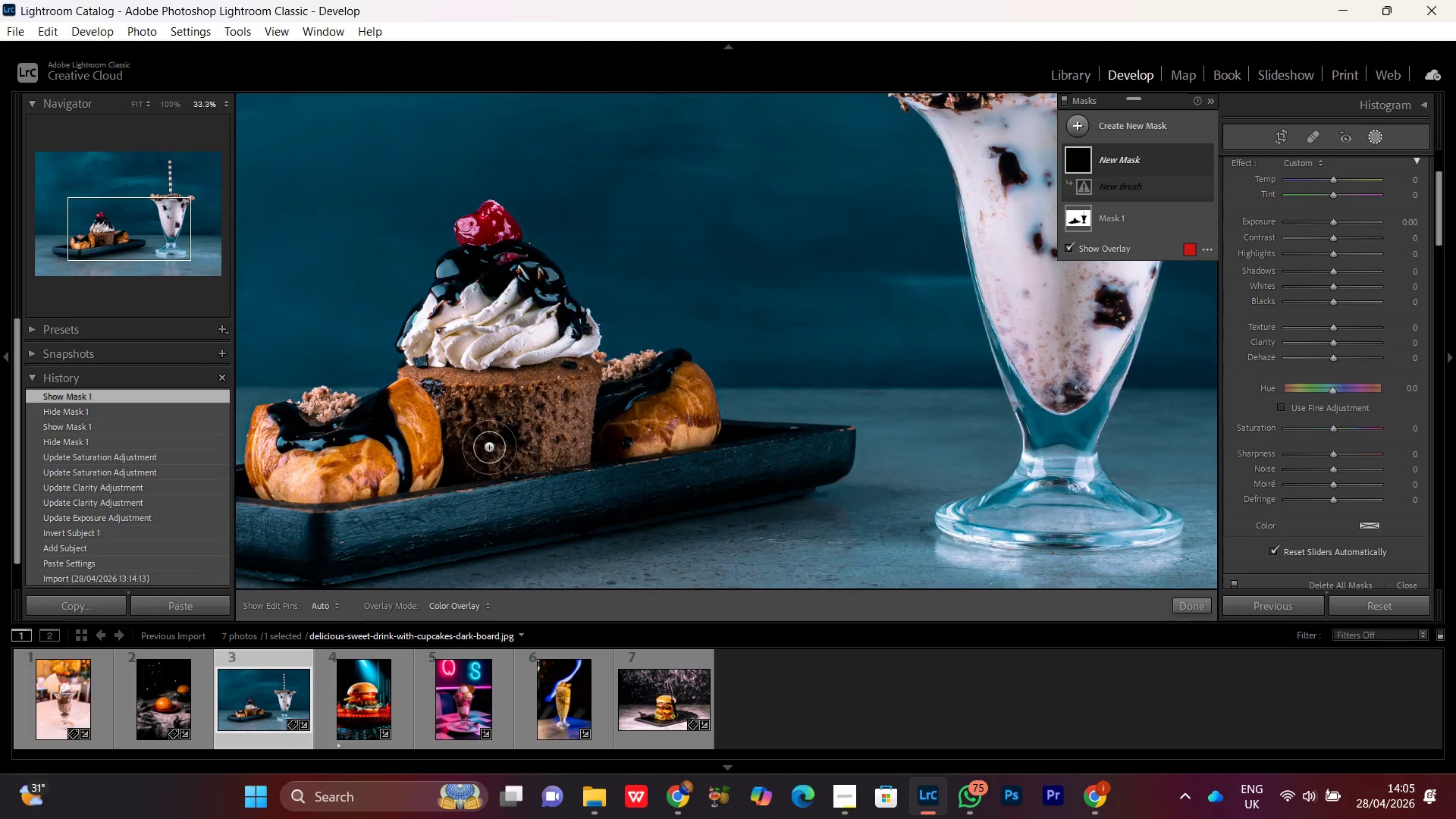 
hold_key(key=Space, duration=0.61)
 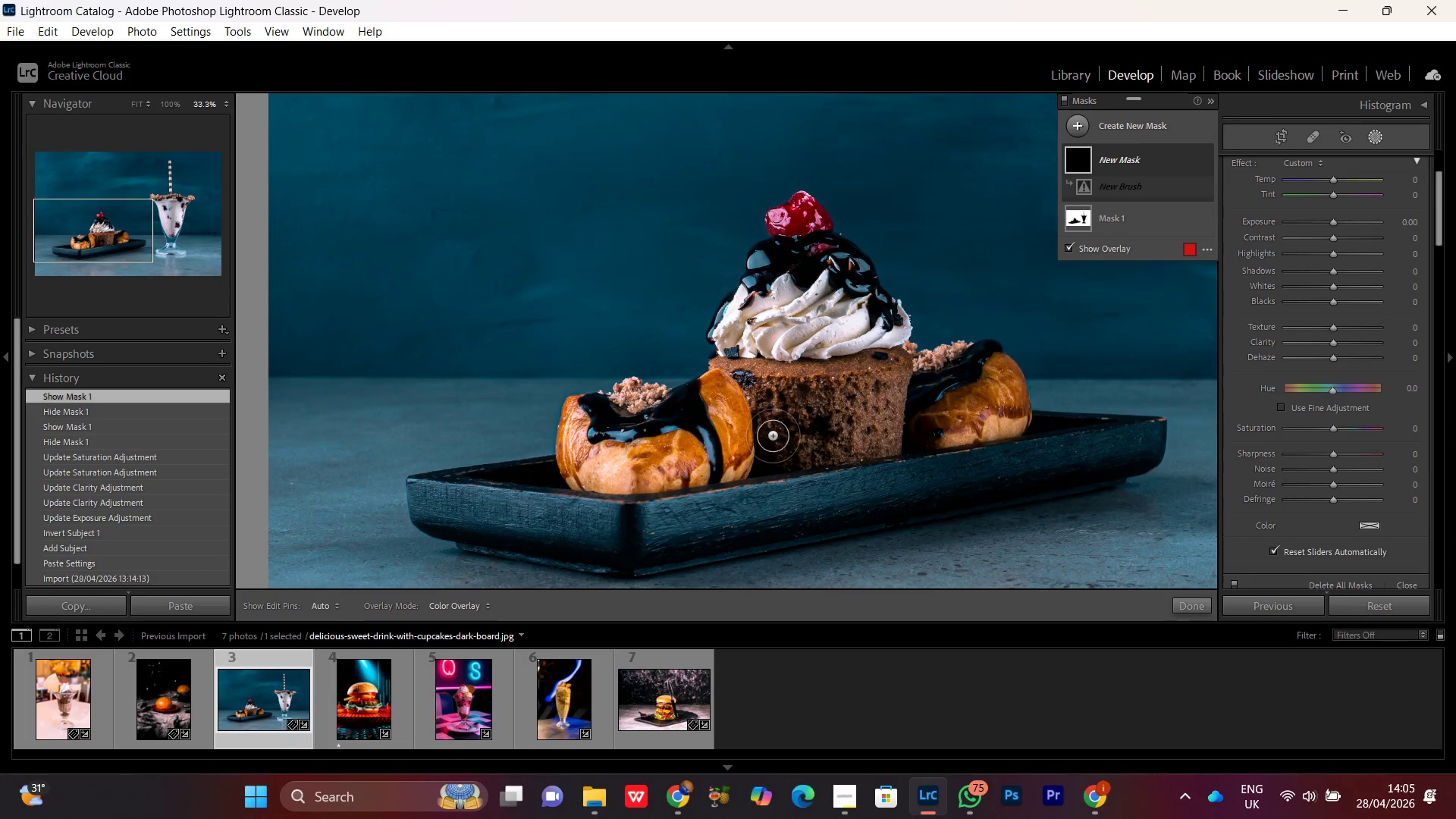 
left_click_drag(start_coordinate=[461, 448], to_coordinate=[772, 439])
 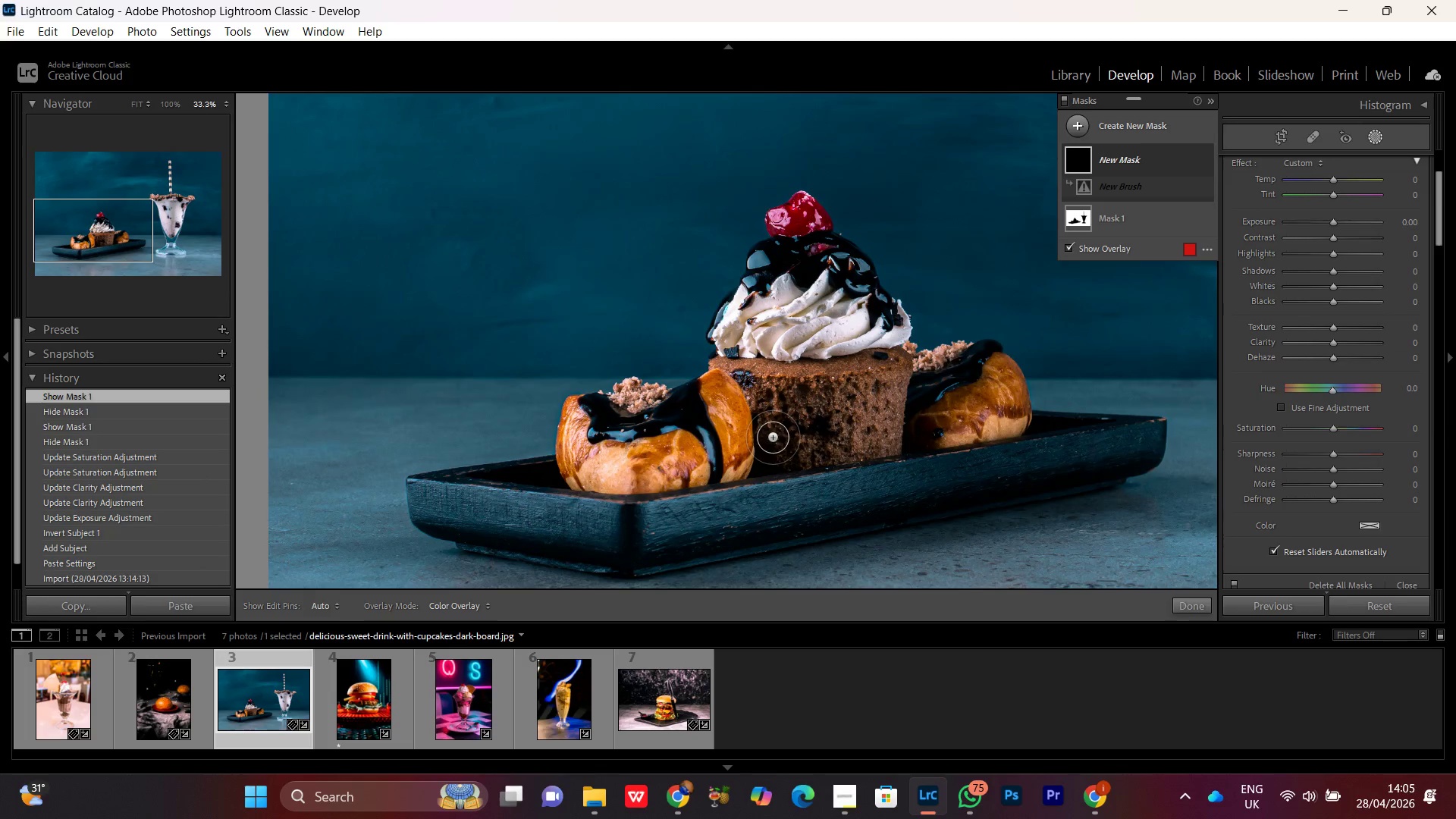 
key(Control+Equal)
 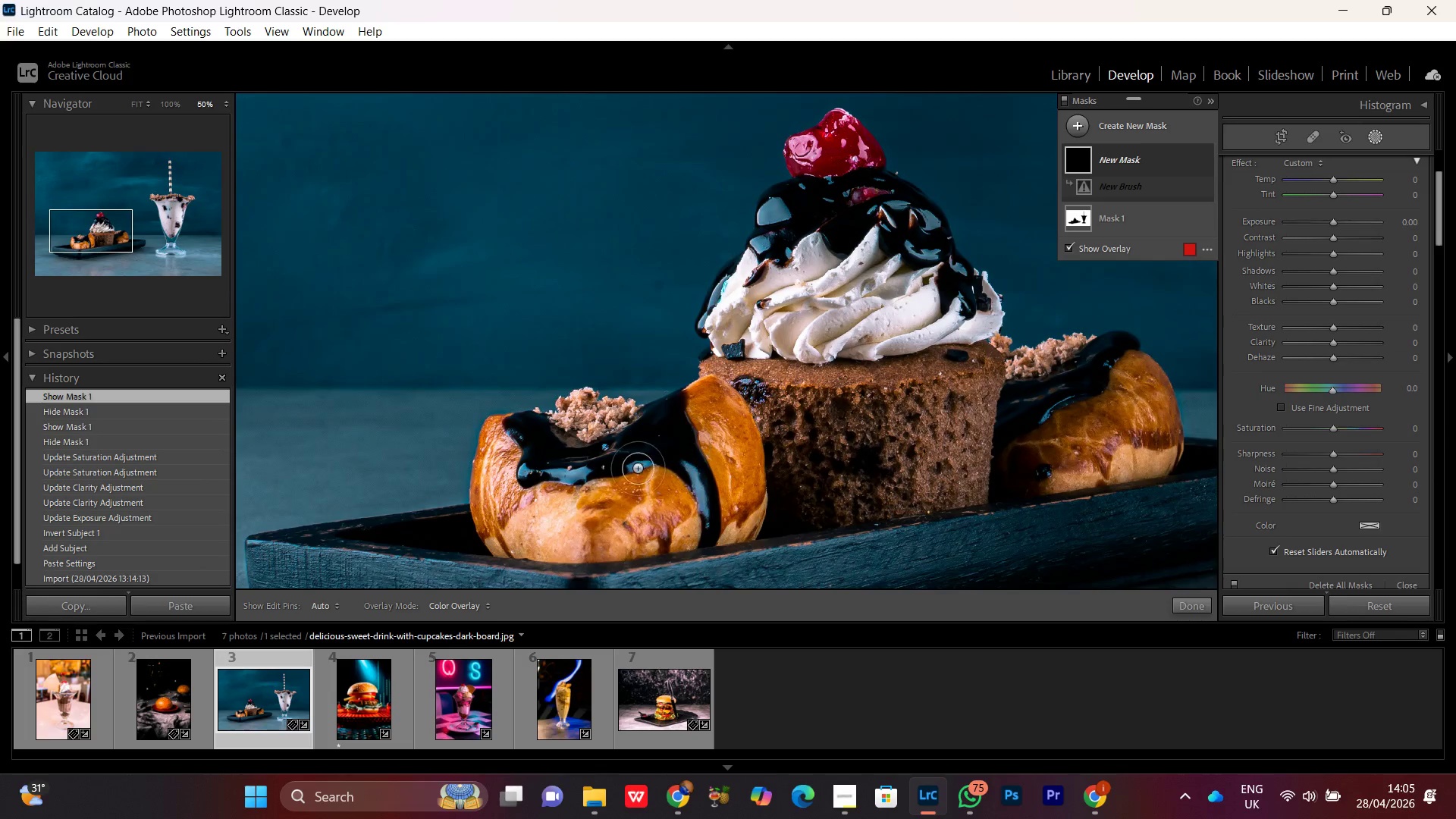 
hold_key(key=Space, duration=0.42)
 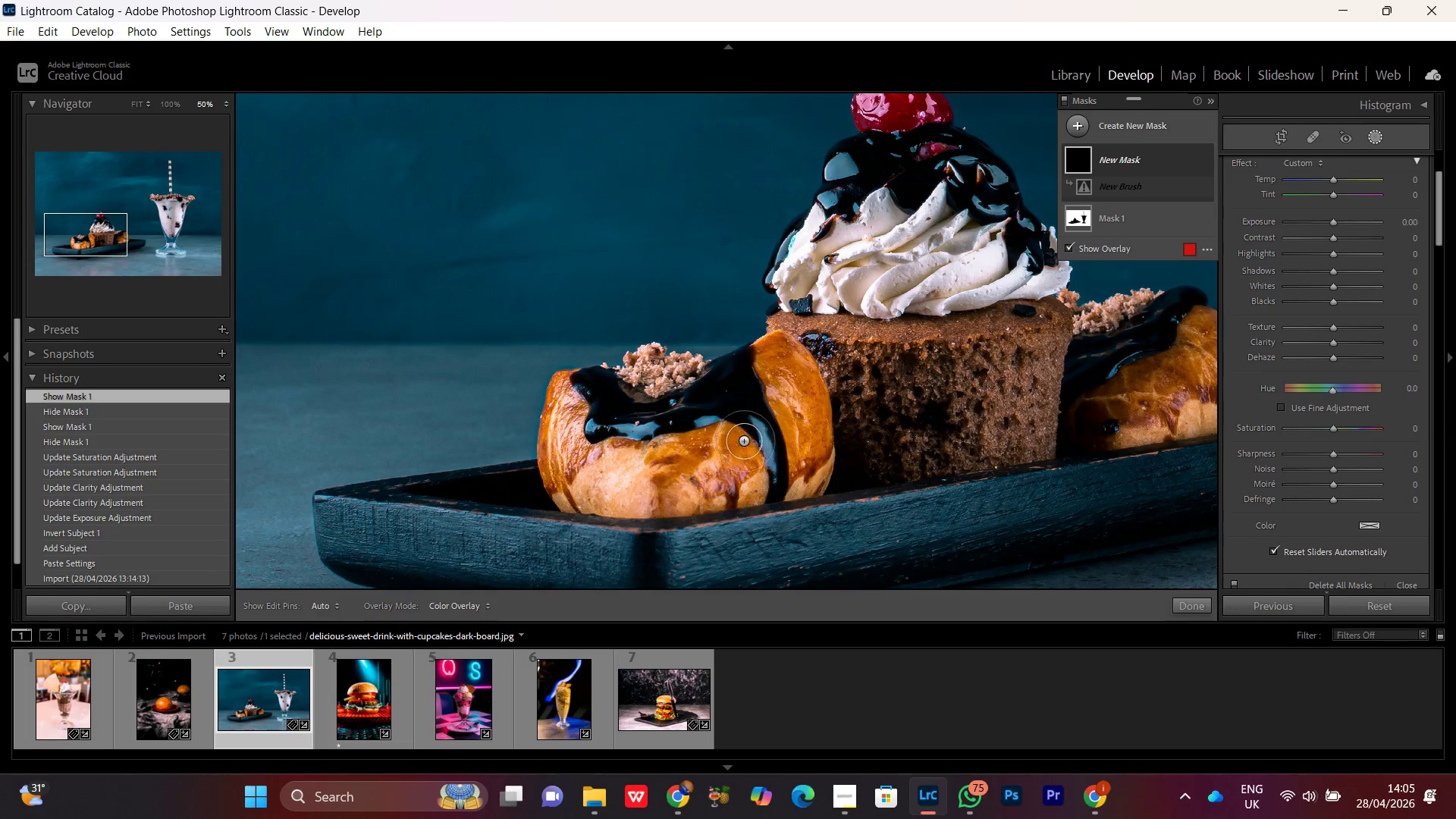 
left_click_drag(start_coordinate=[610, 489], to_coordinate=[678, 444])
 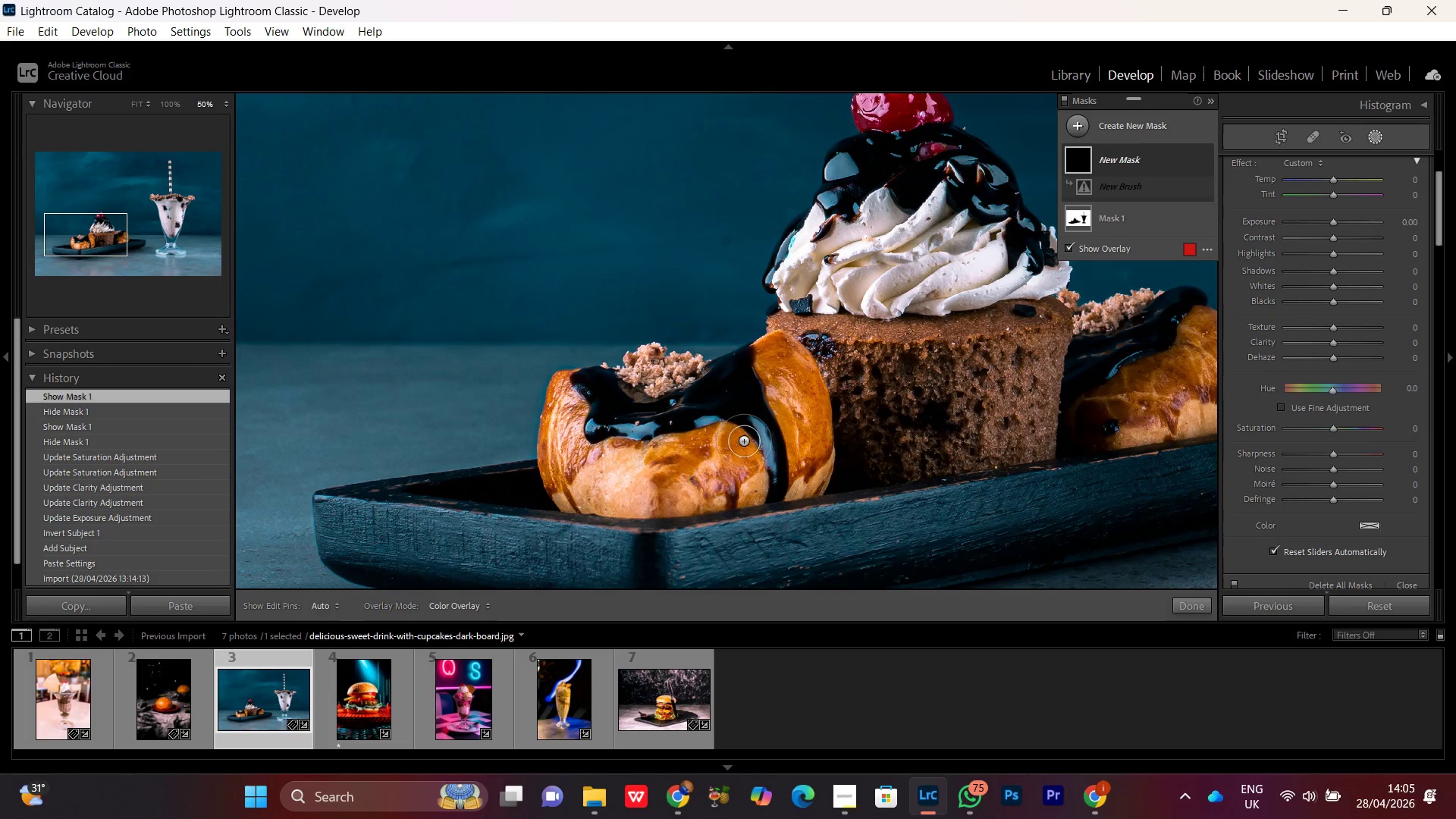 
left_click_drag(start_coordinate=[779, 443], to_coordinate=[968, 278])
 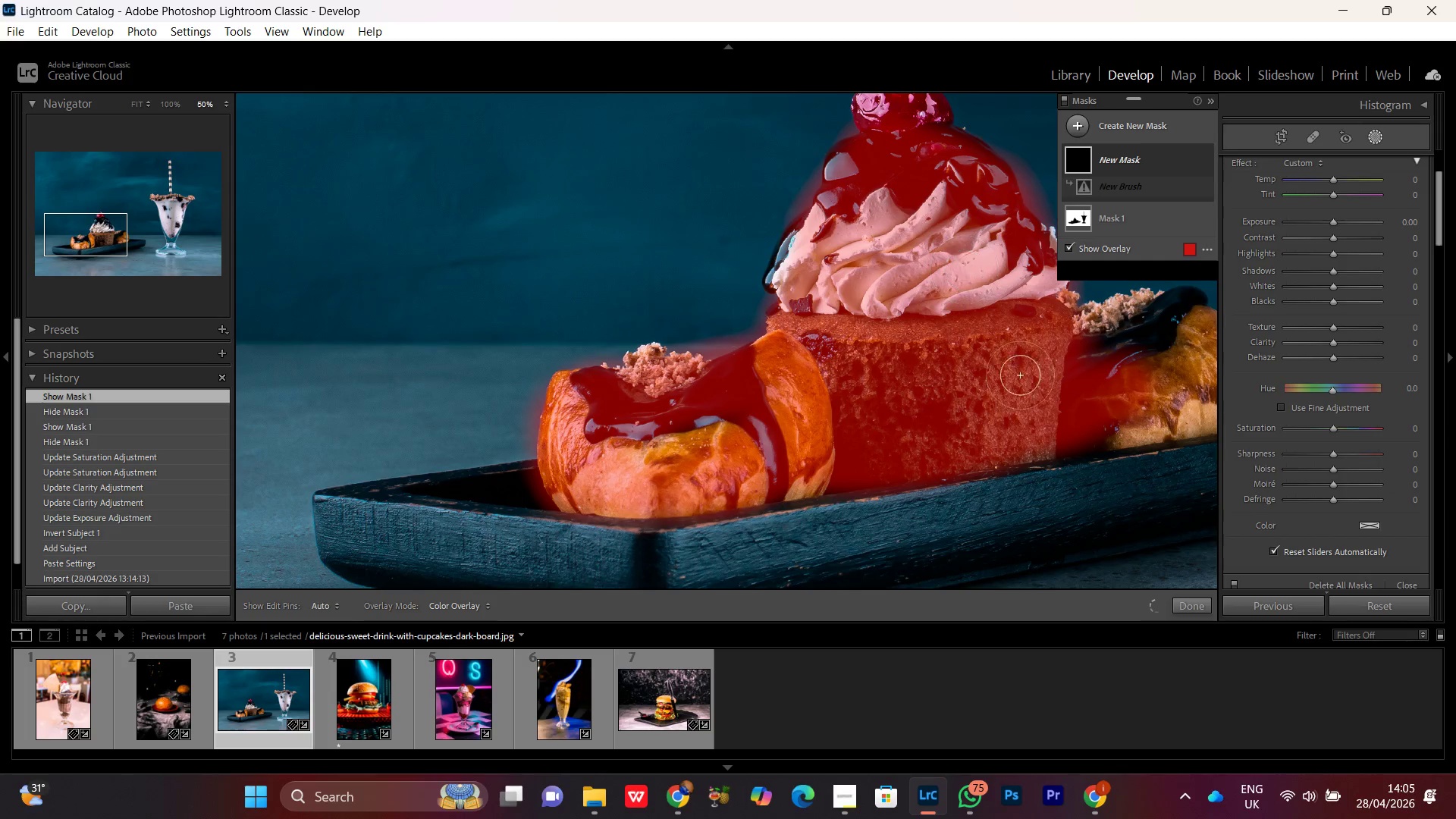 
scroll: coordinate [744, 441], scroll_direction: up, amount: 1.0
 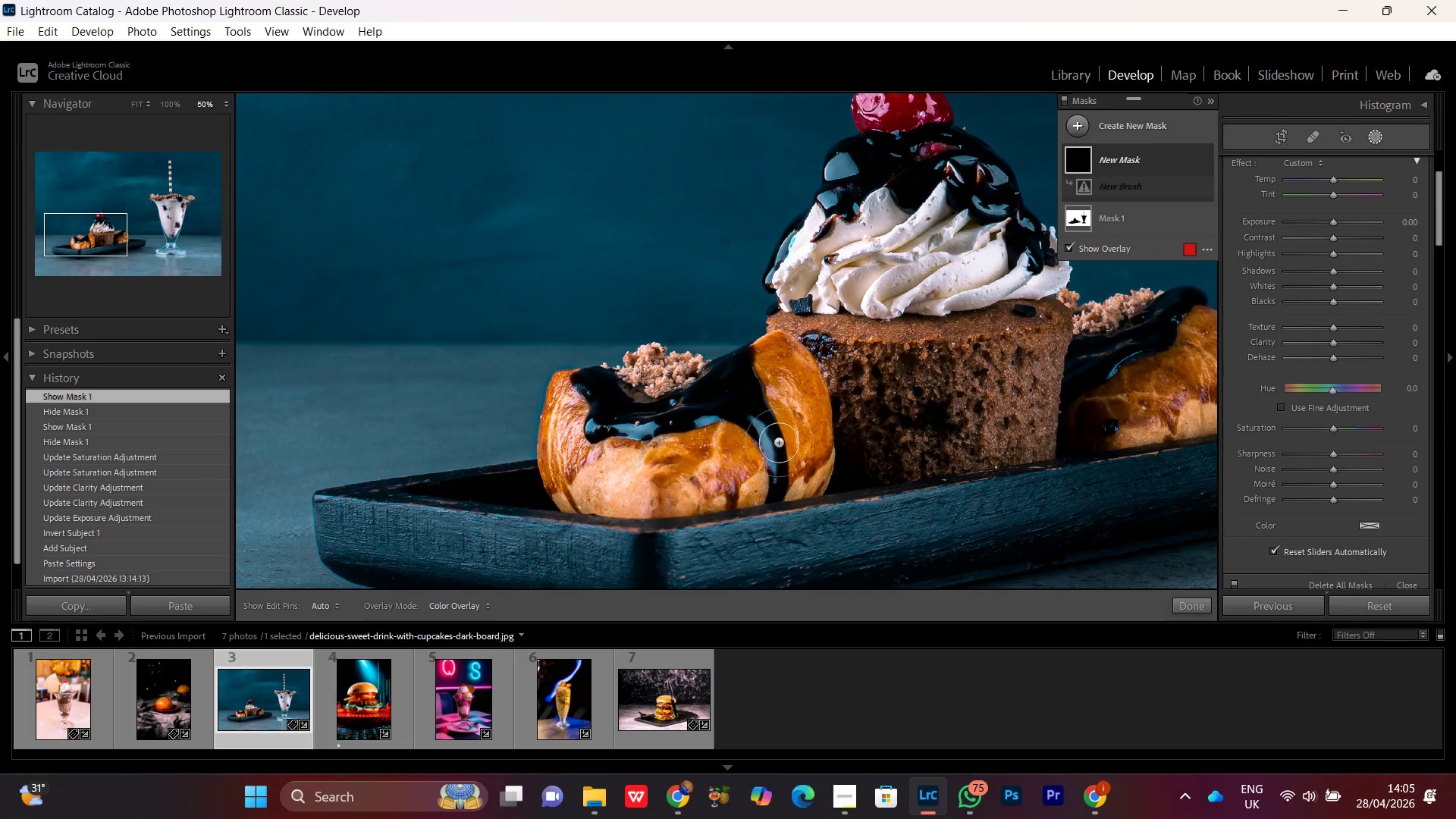 
hold_key(key=Space, duration=0.98)
 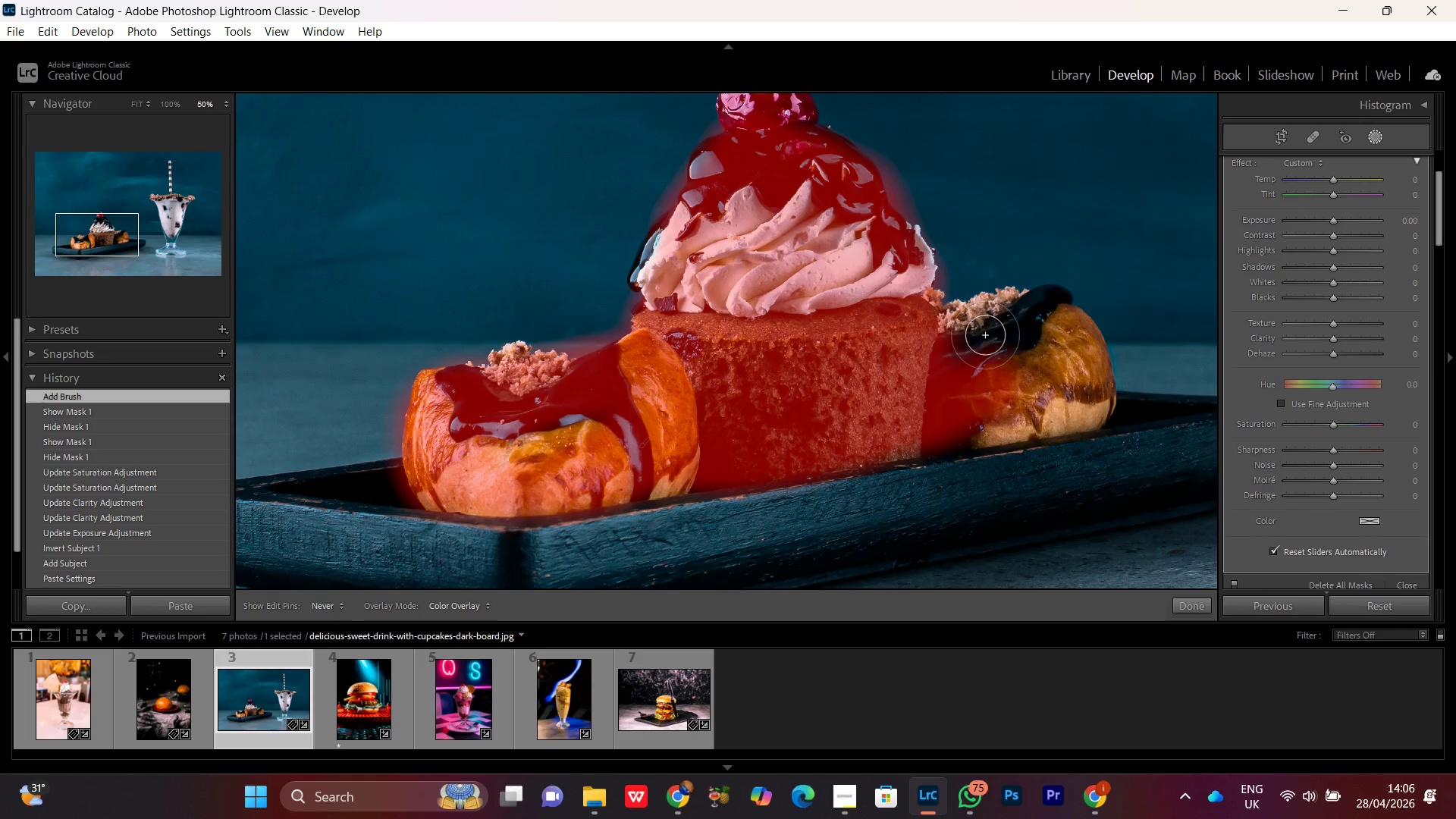 
left_click_drag(start_coordinate=[985, 388], to_coordinate=[850, 386])
 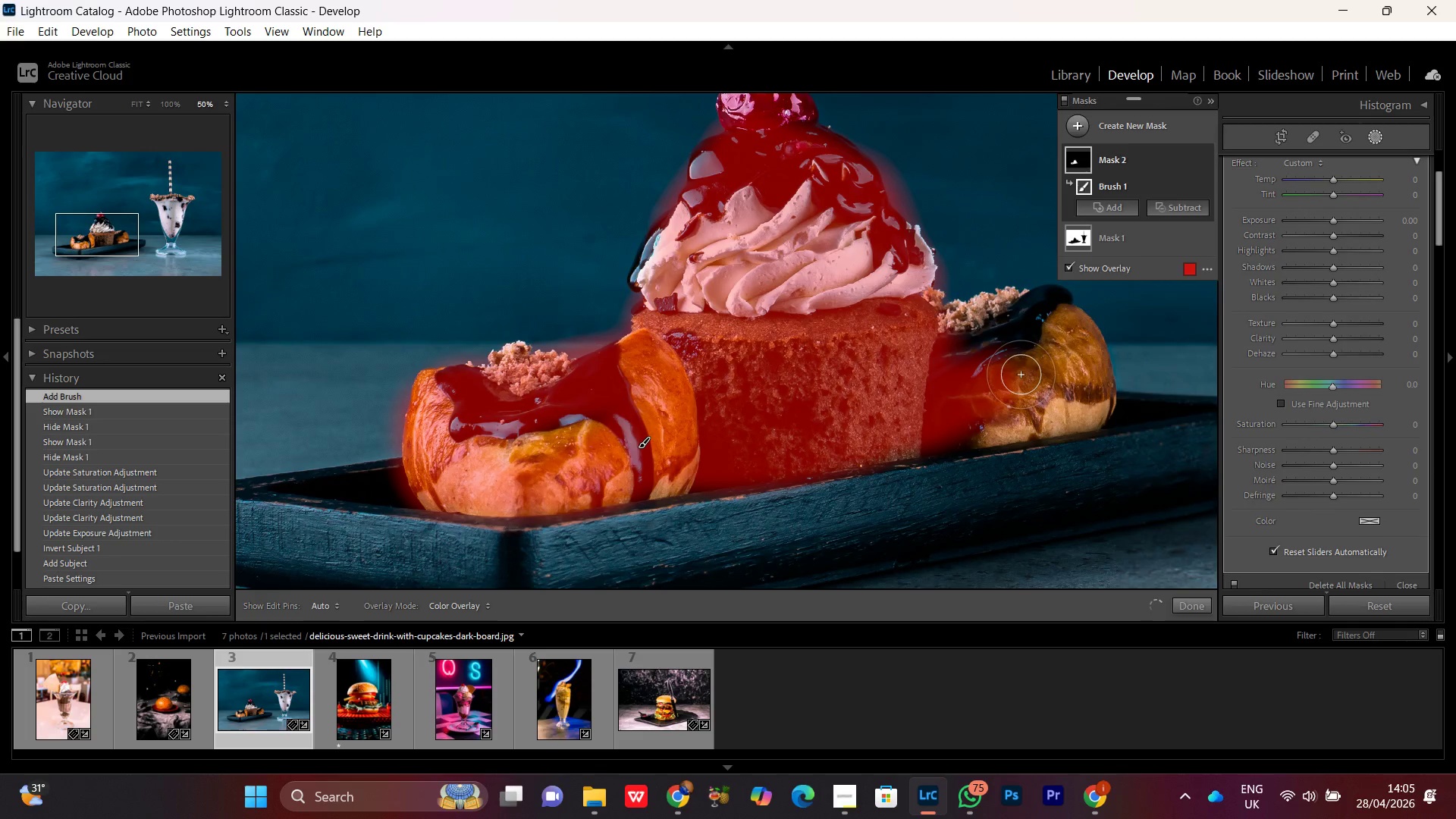 
left_click_drag(start_coordinate=[1020, 375], to_coordinate=[1041, 384])
 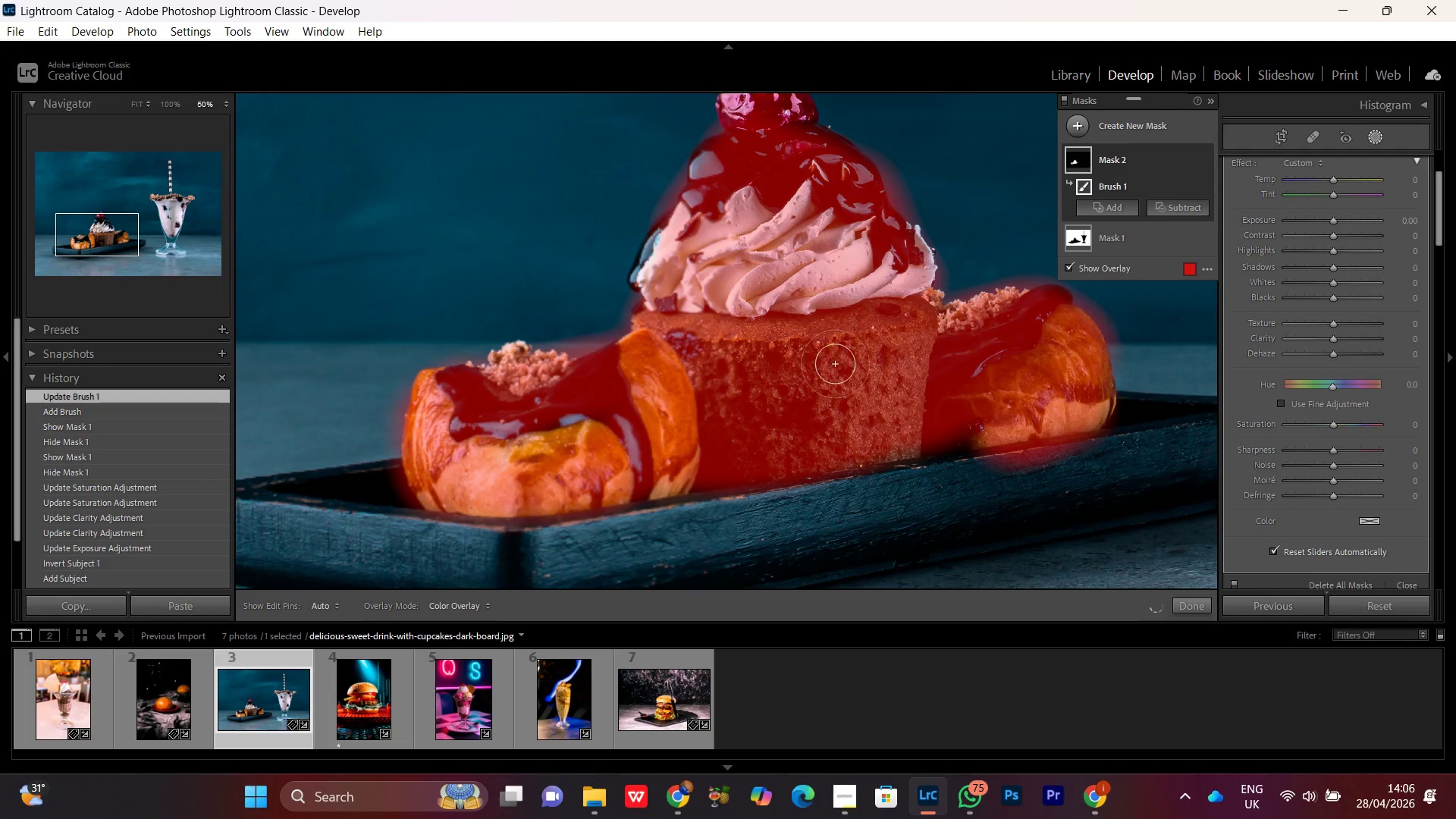 
hold_key(key=Space, duration=0.59)
 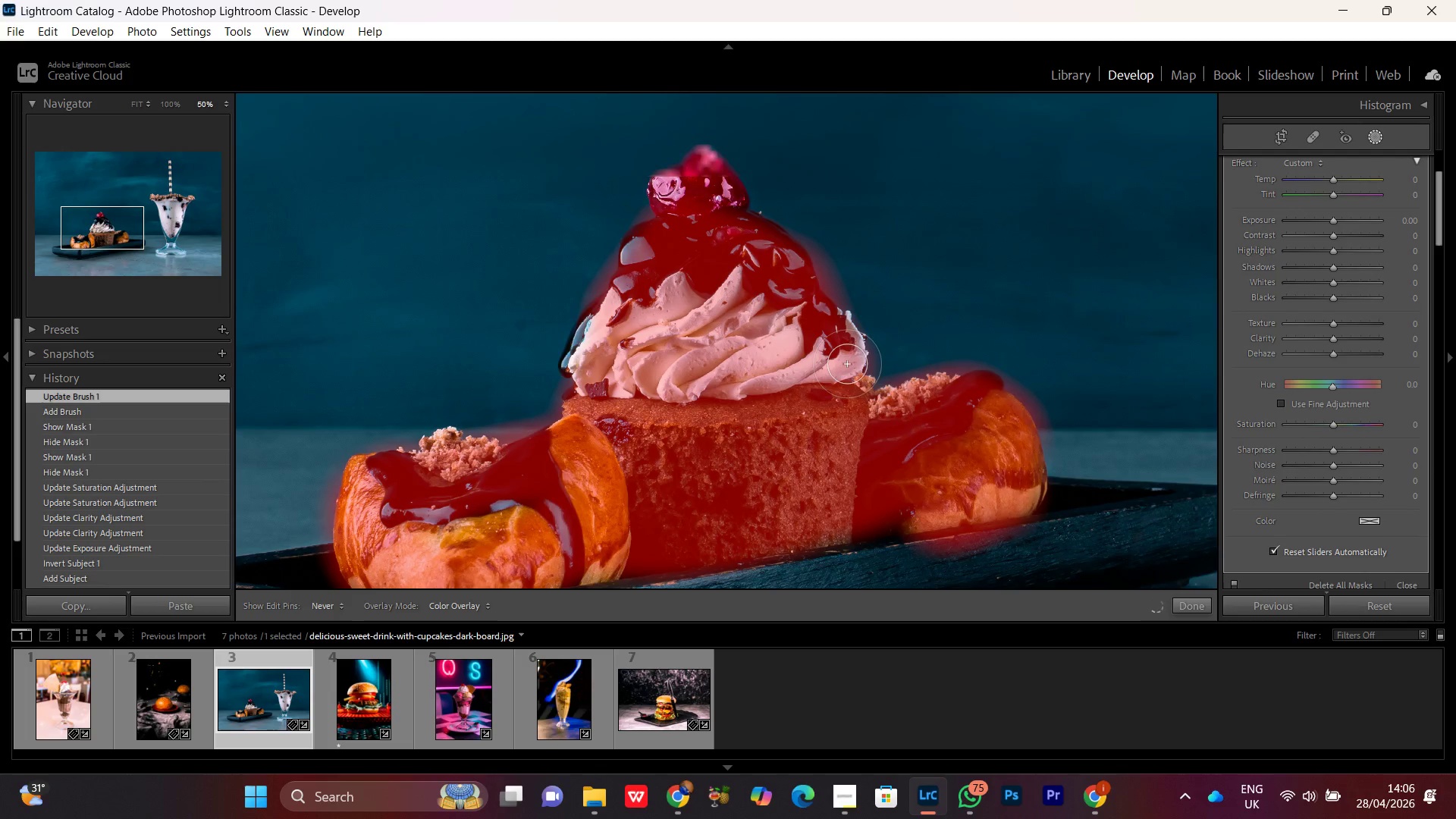 
left_click_drag(start_coordinate=[882, 353], to_coordinate=[813, 439])
 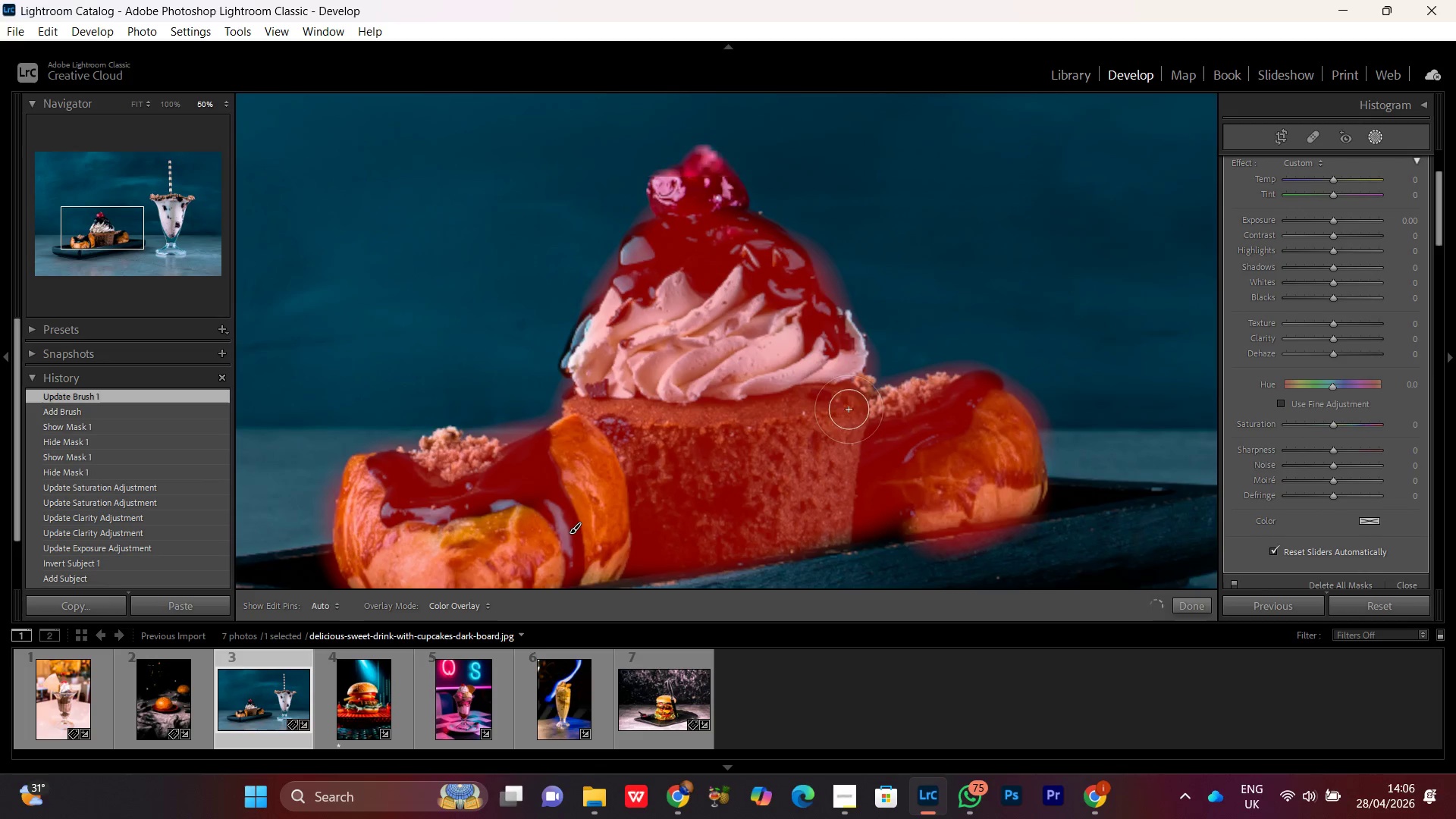 
left_click_drag(start_coordinate=[849, 410], to_coordinate=[898, 435])
 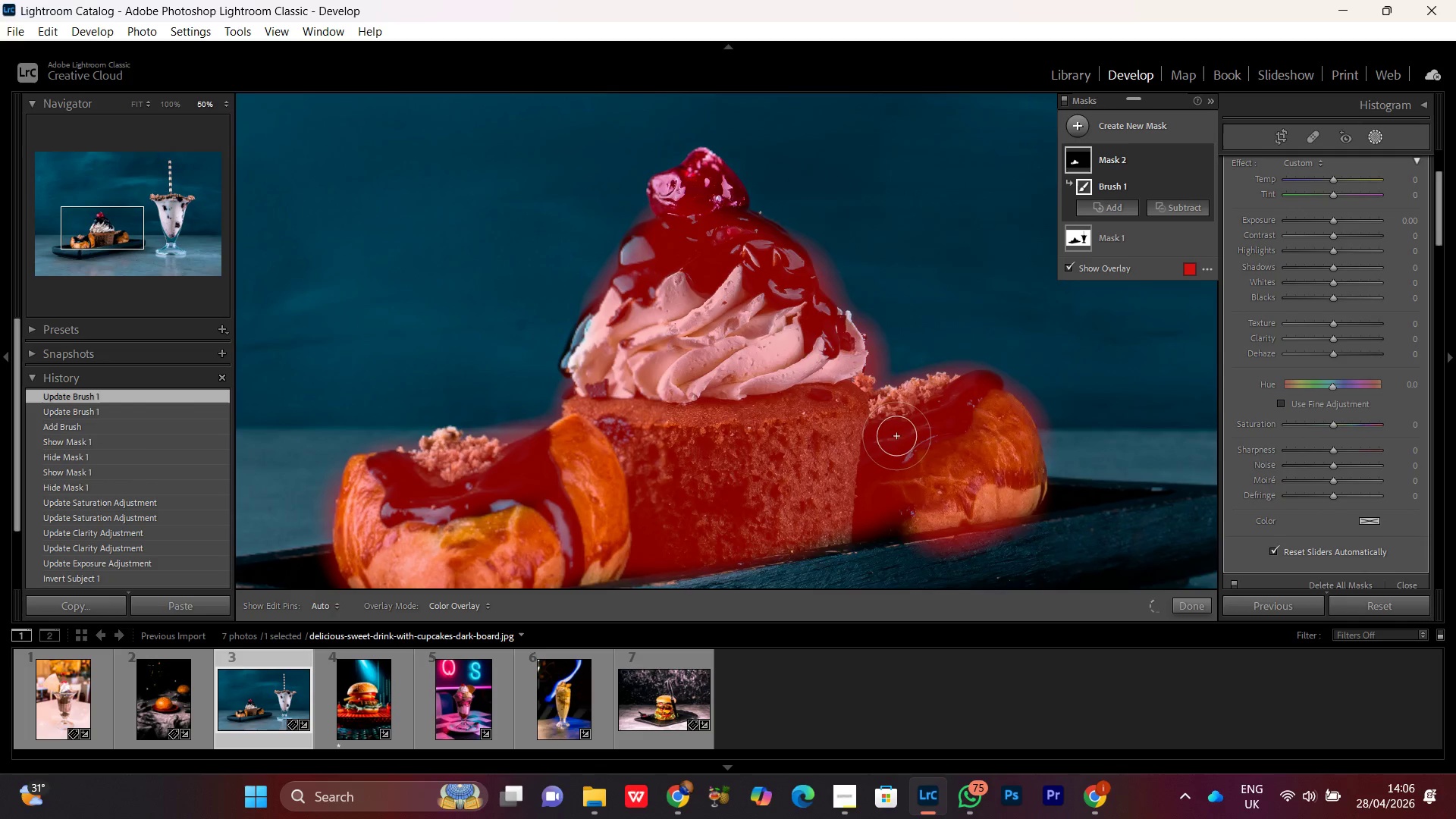 
key(Control+Minus)
 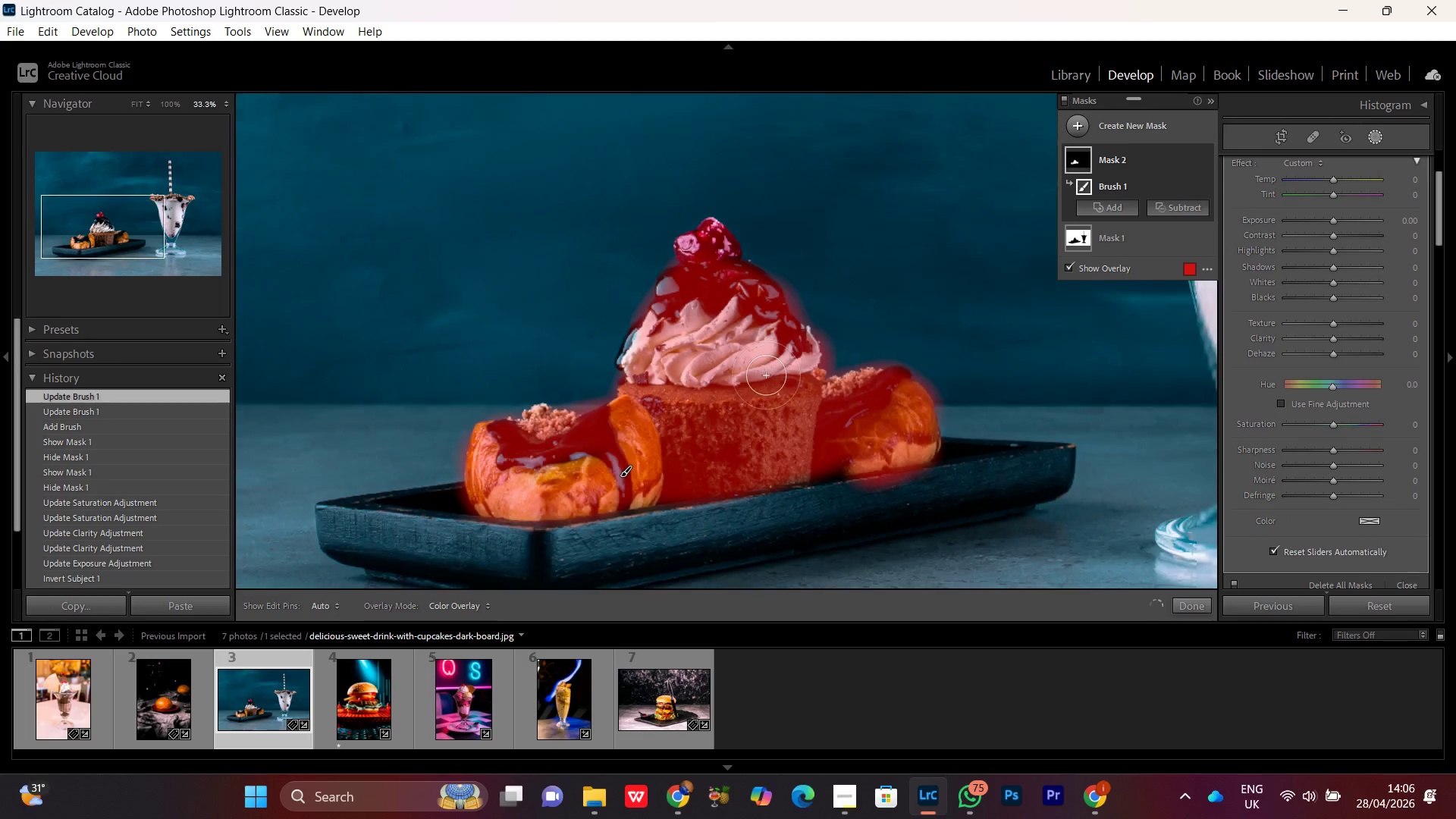 
key(Control+Minus)
 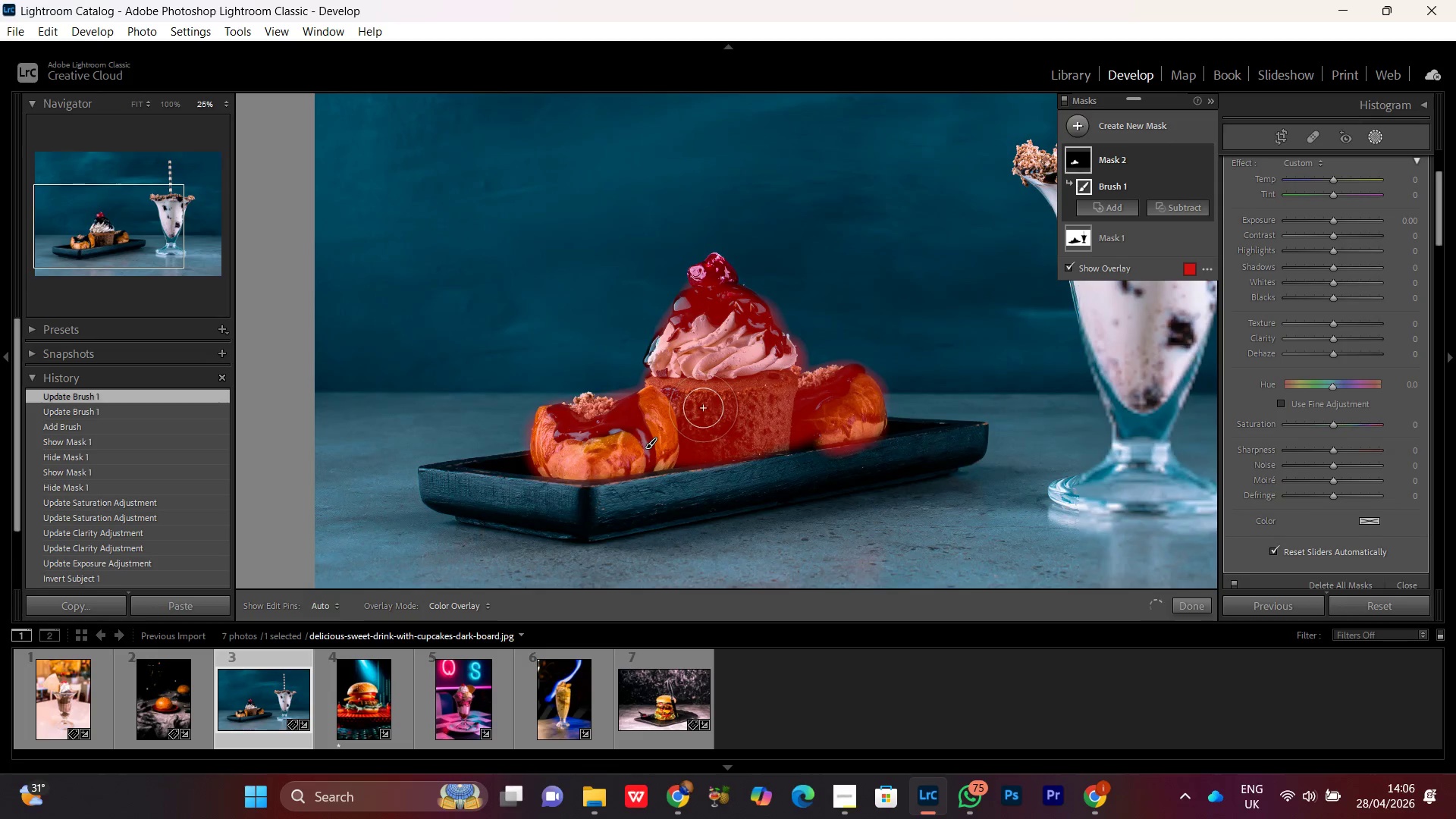 
key(Control+Equal)
 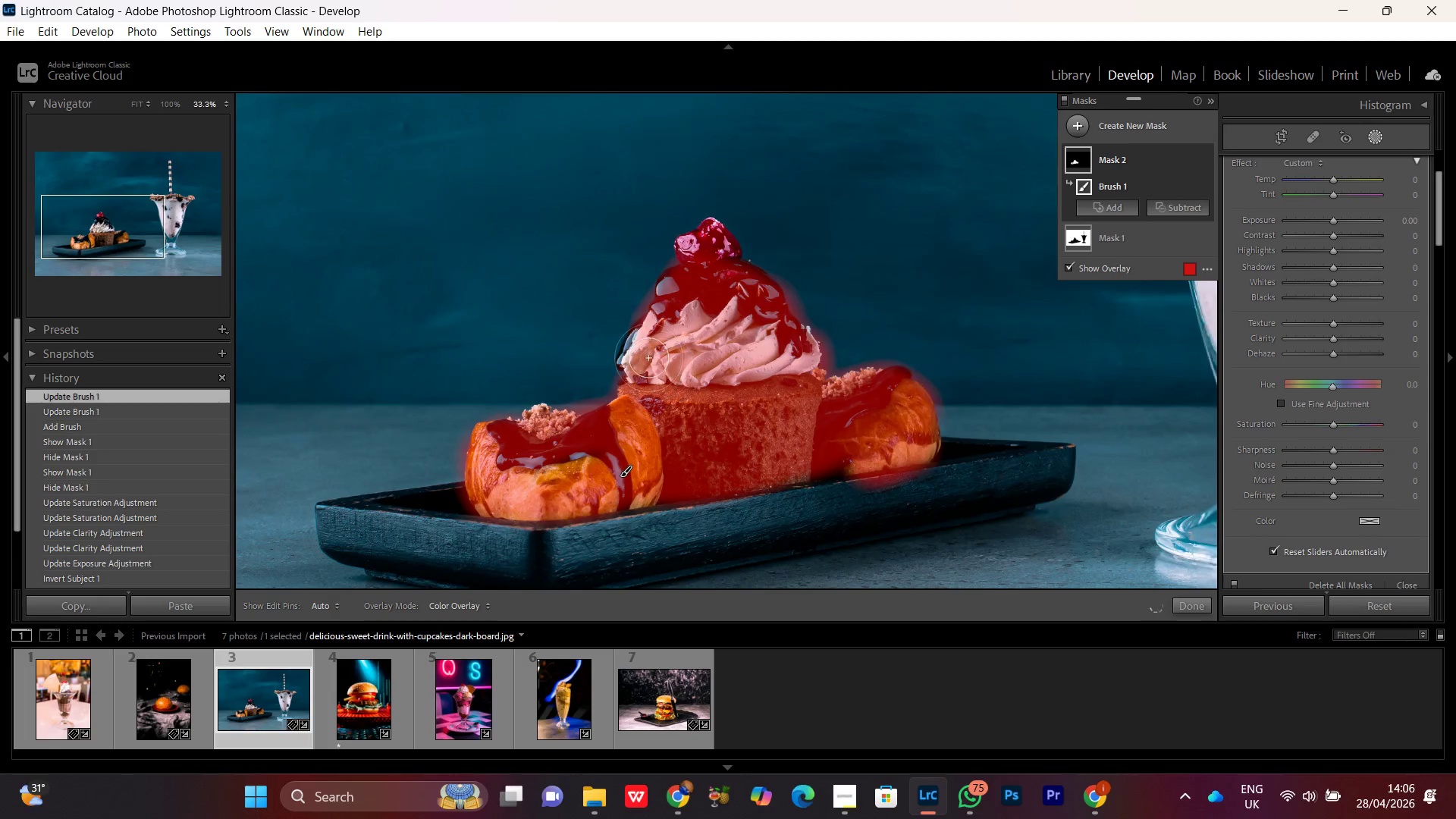 
scroll: coordinate [644, 356], scroll_direction: down, amount: 3.0
 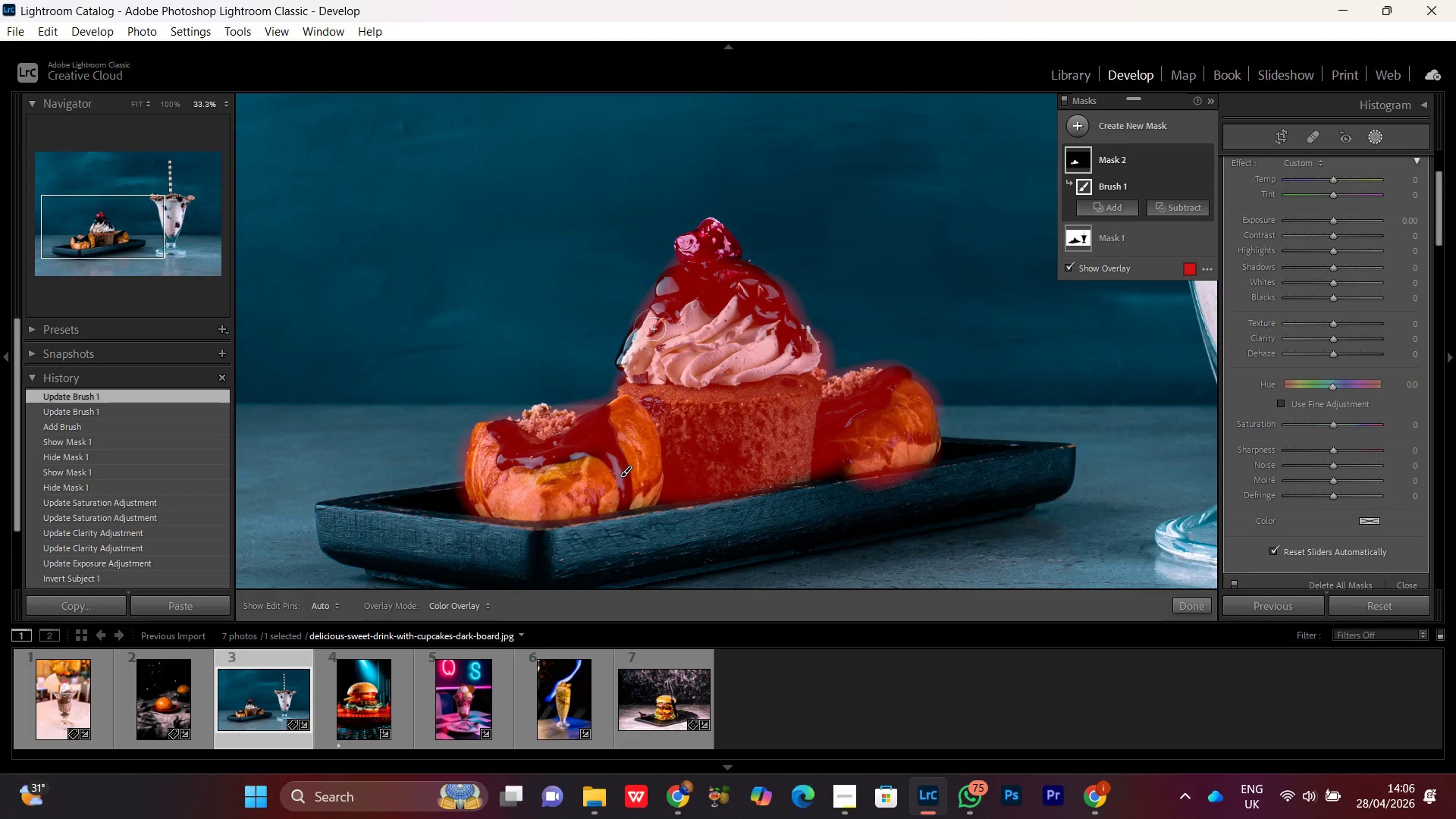 
left_click_drag(start_coordinate=[654, 329], to_coordinate=[659, 328])
 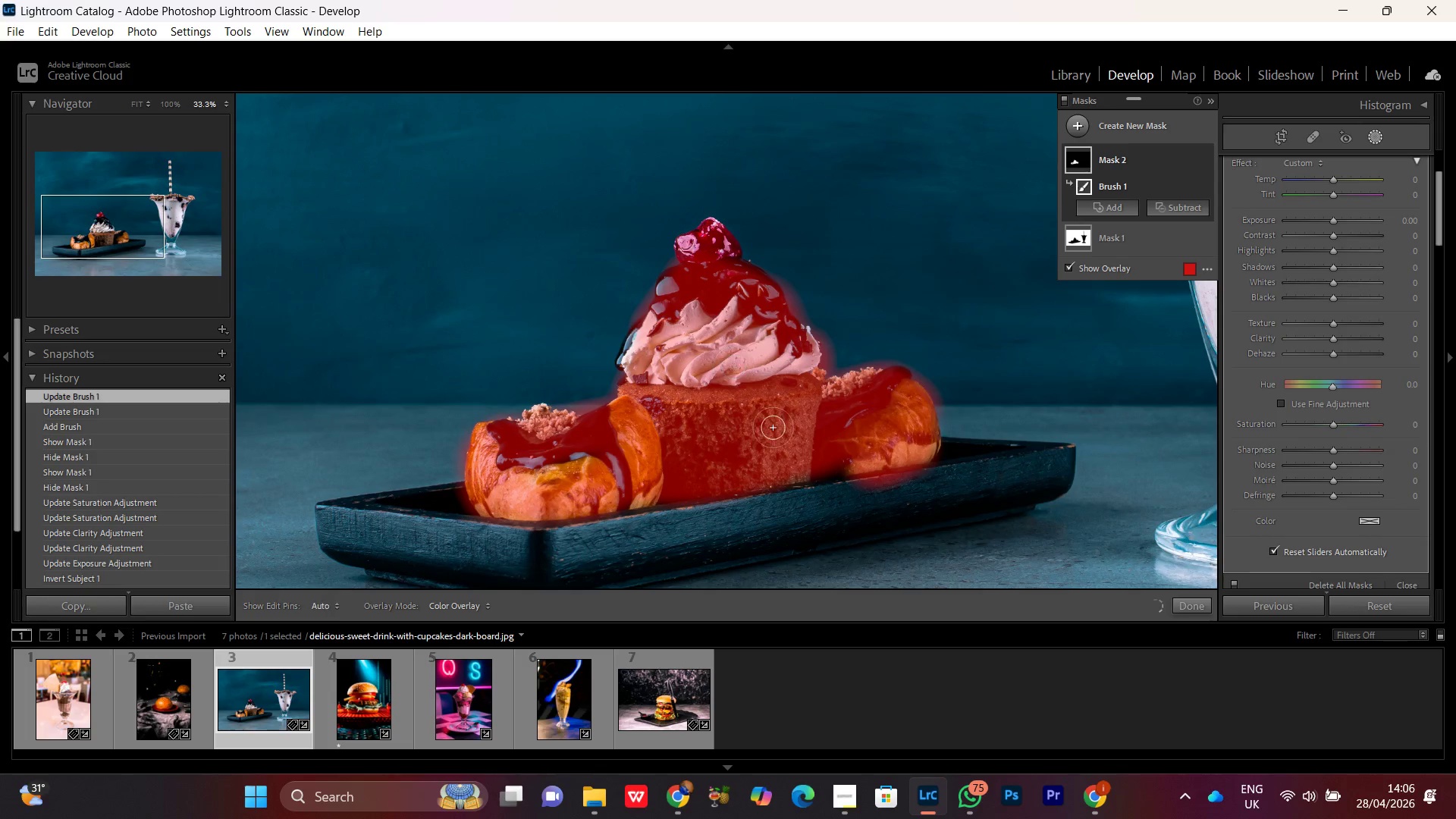 
key(Control+Minus)
 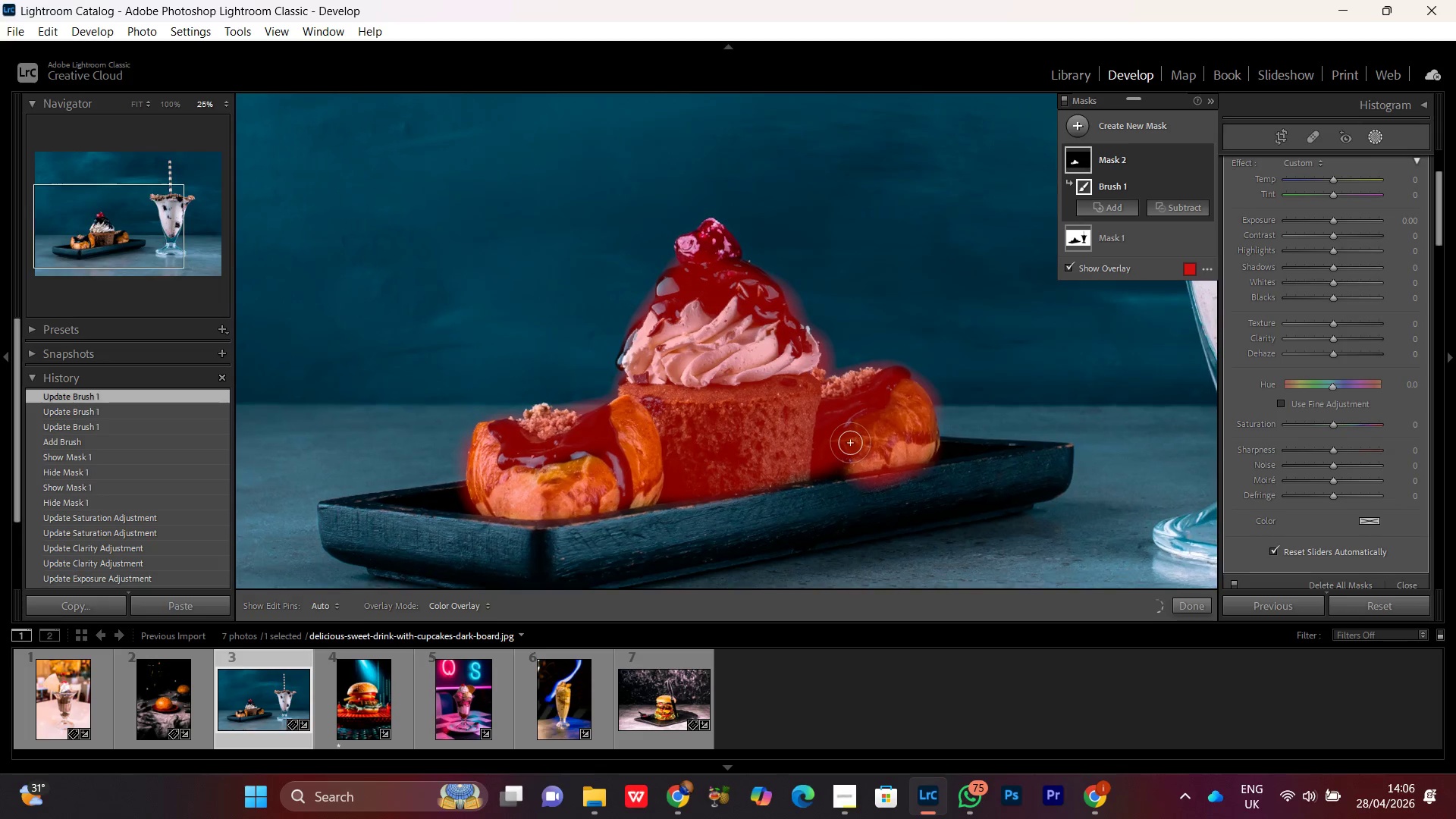 
key(Control+Minus)
 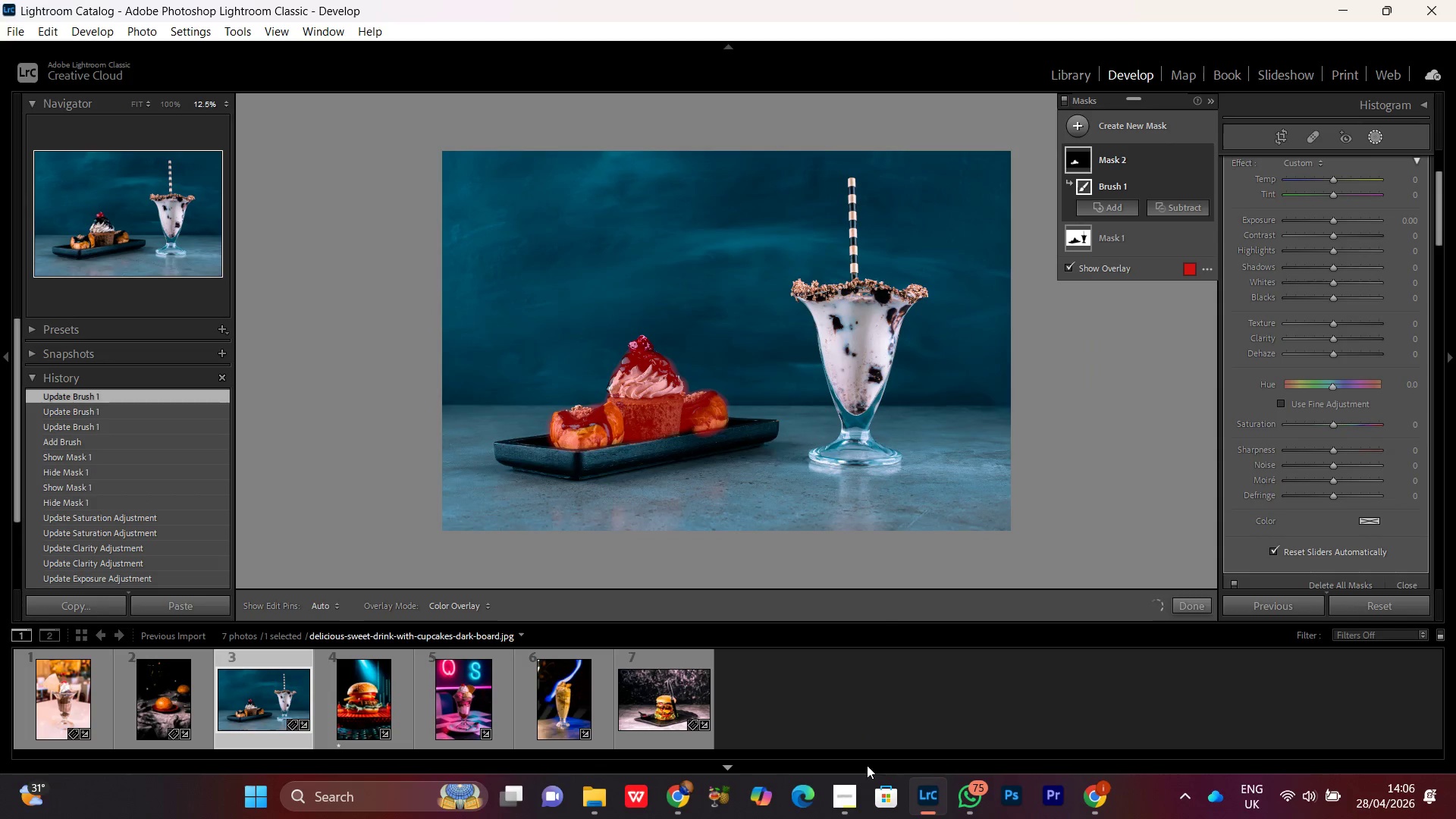 
left_click([839, 808])